 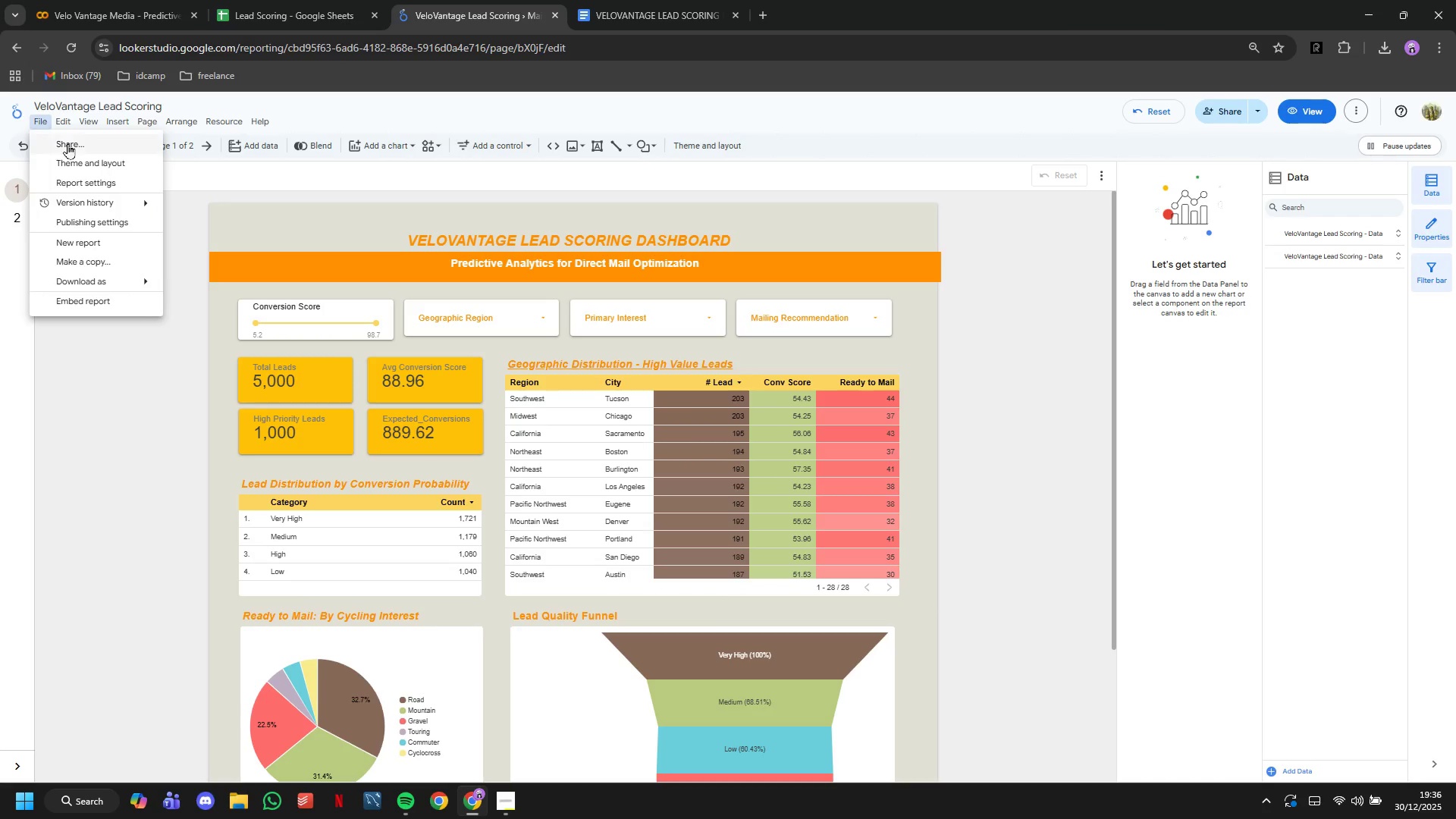 
left_click([203, 284])
 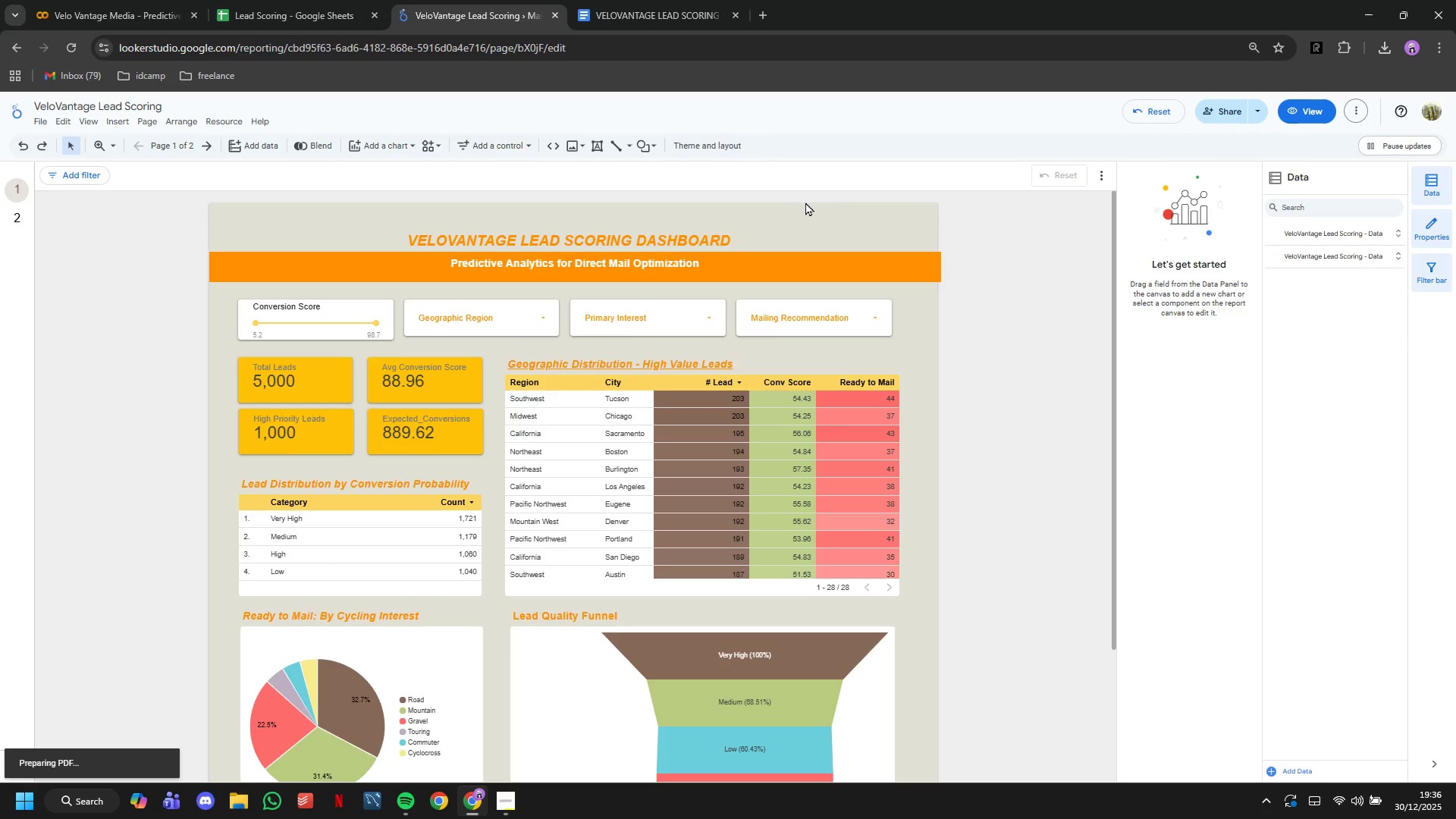 
wait(9.73)
 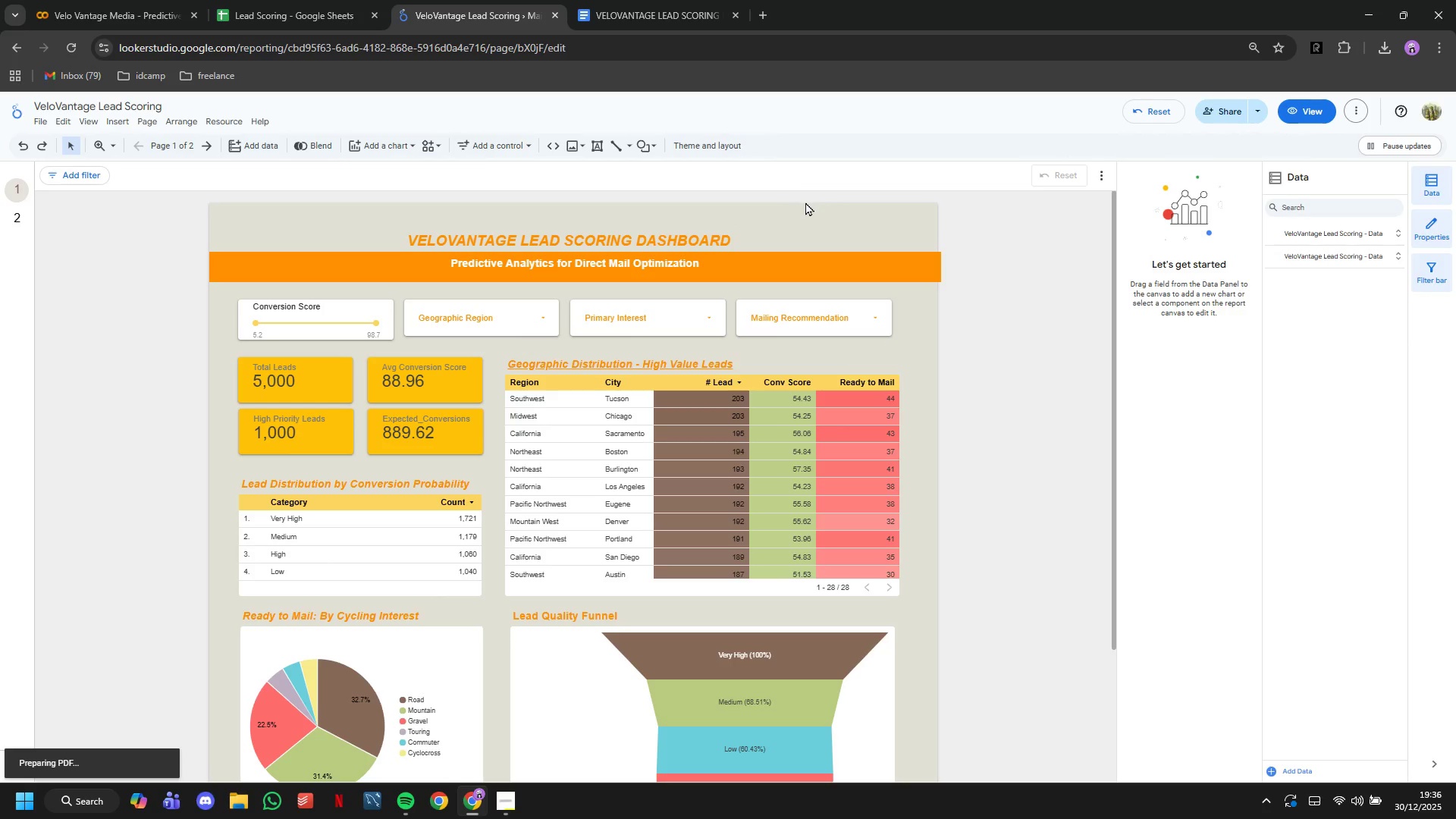 
scroll: coordinate [807, 203], scroll_direction: down, amount: 4.0
 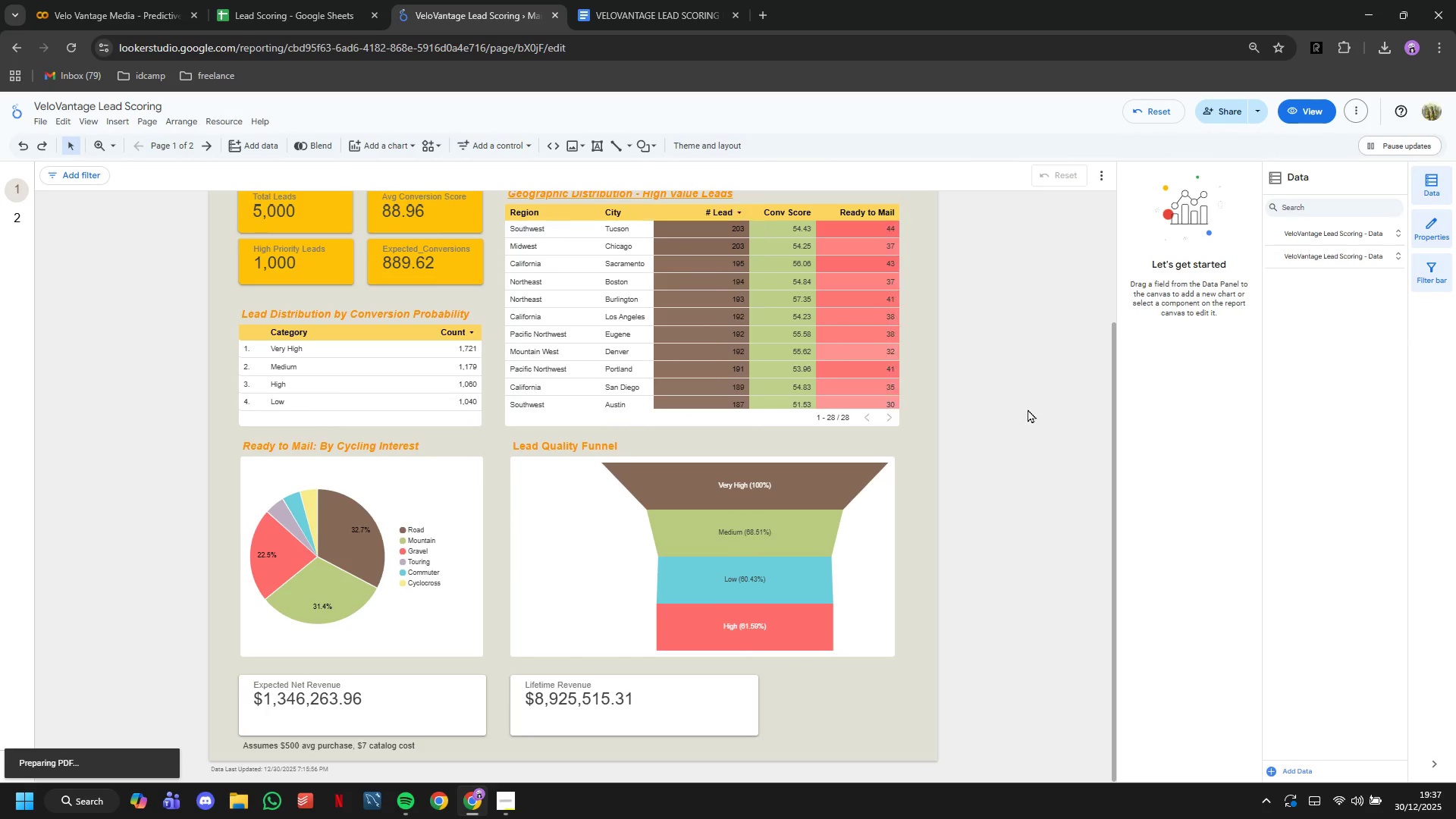 
scroll: coordinate [1028, 409], scroll_direction: up, amount: 2.0
 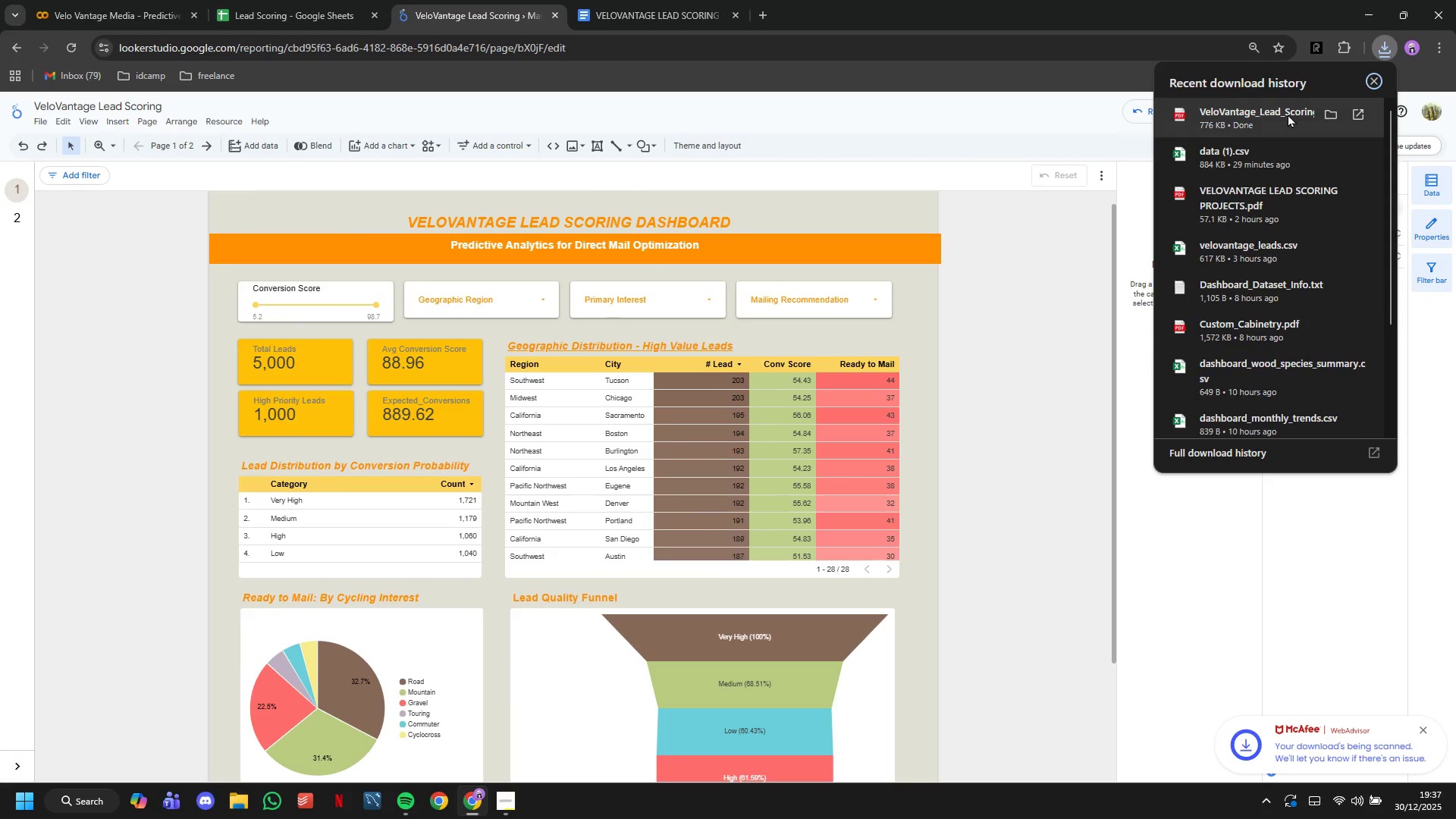 
left_click([852, 0])
 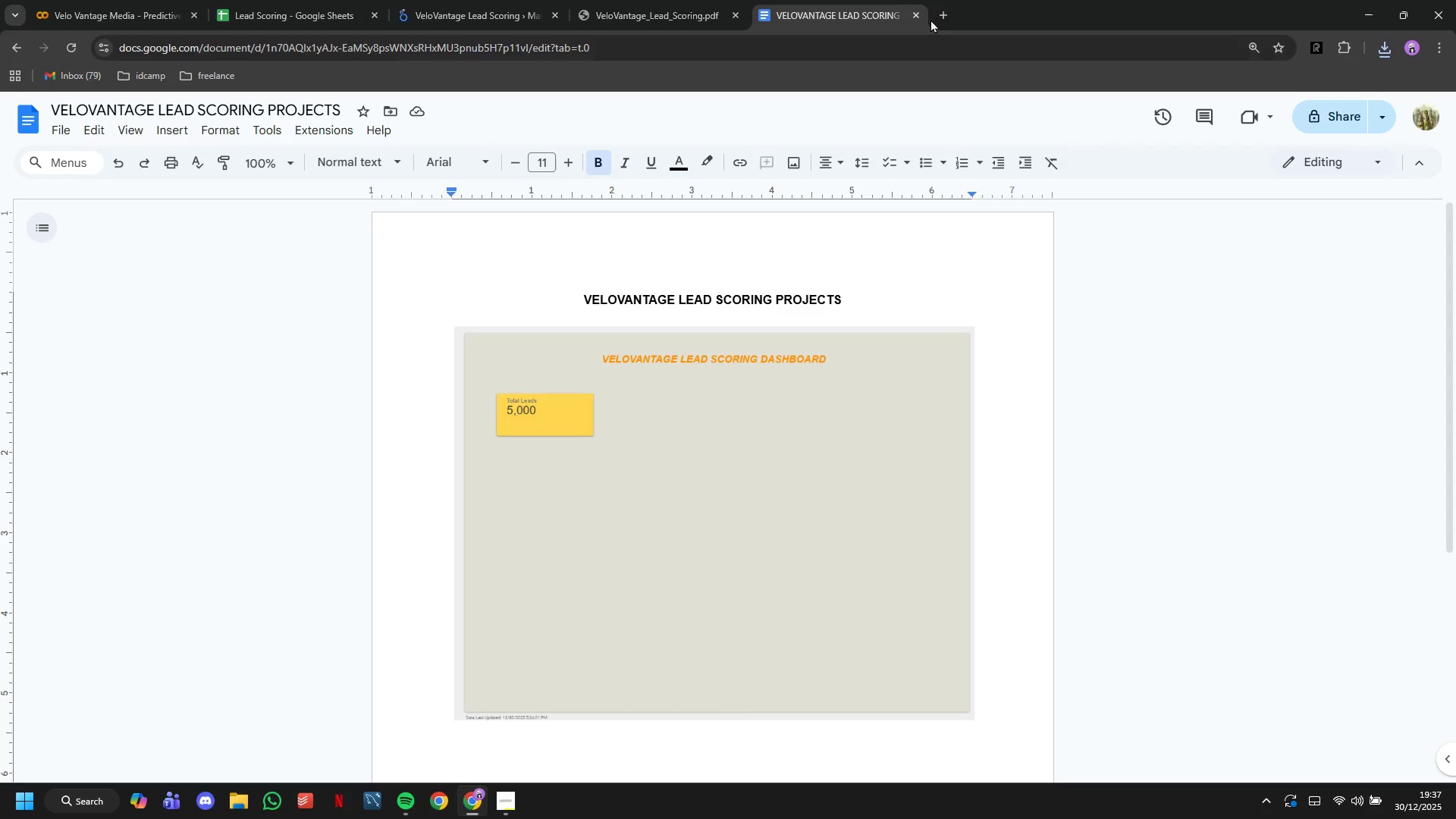 
left_click([913, 17])
 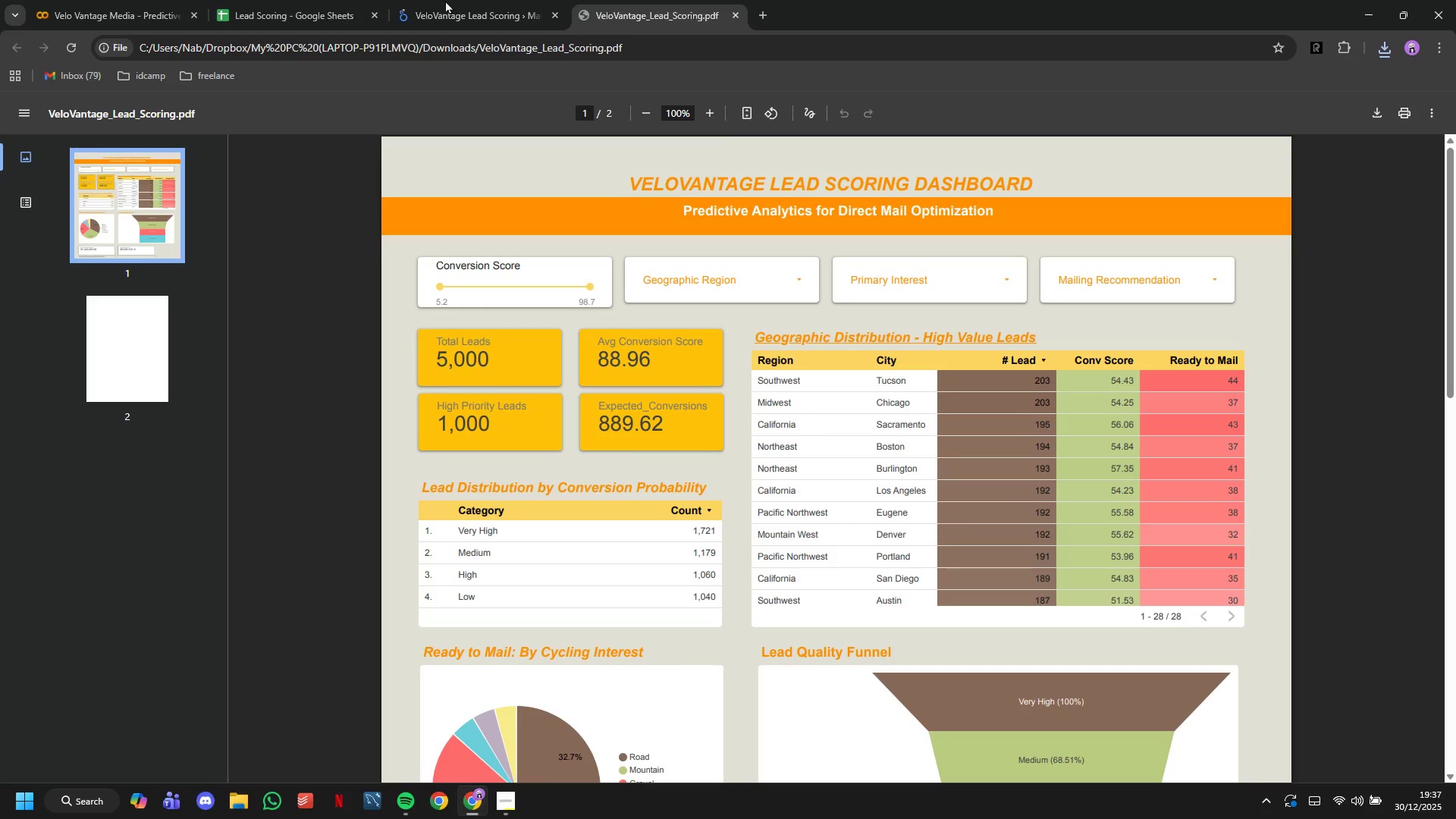 
left_click([444, 0])
 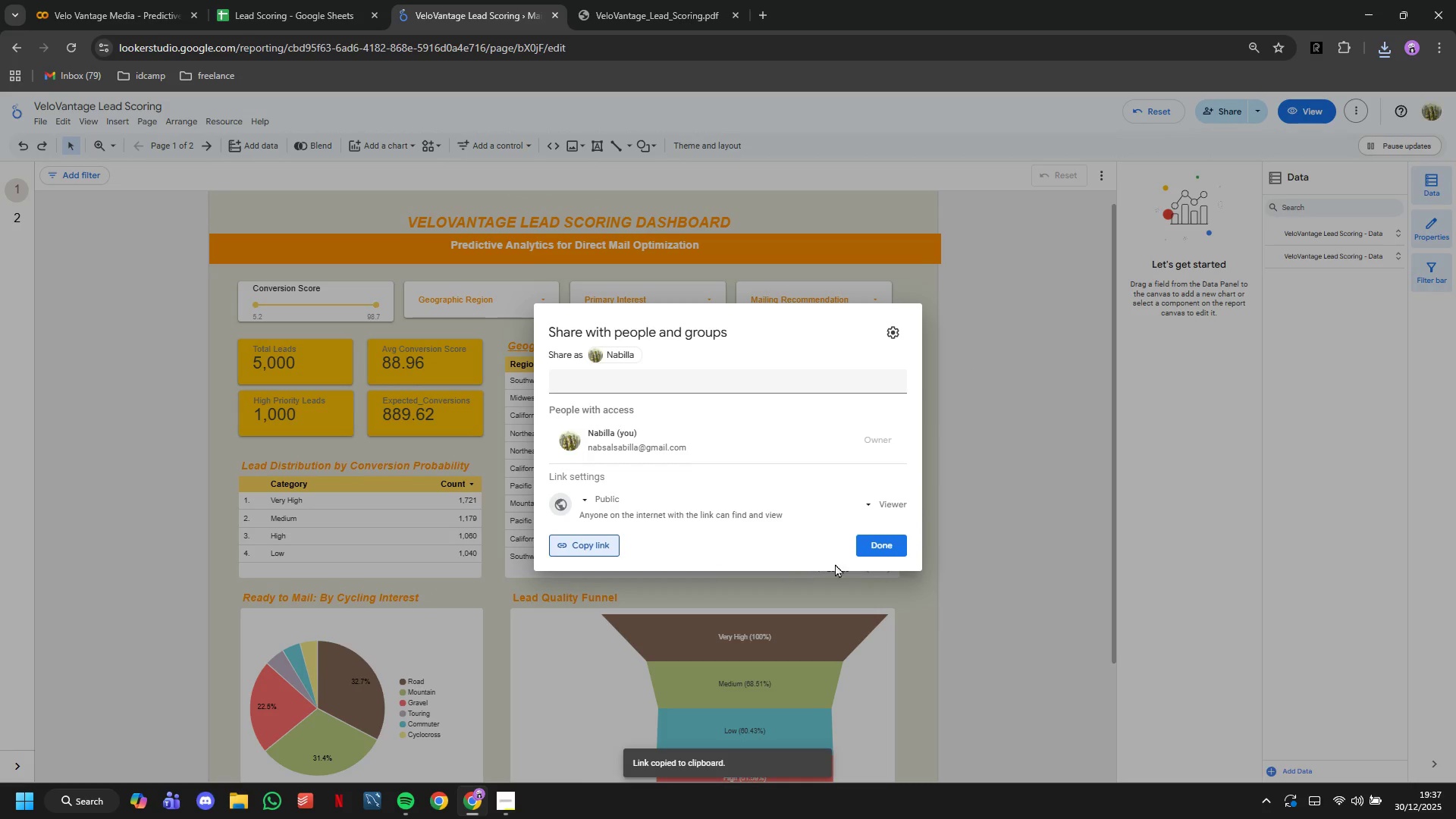 
wait(5.56)
 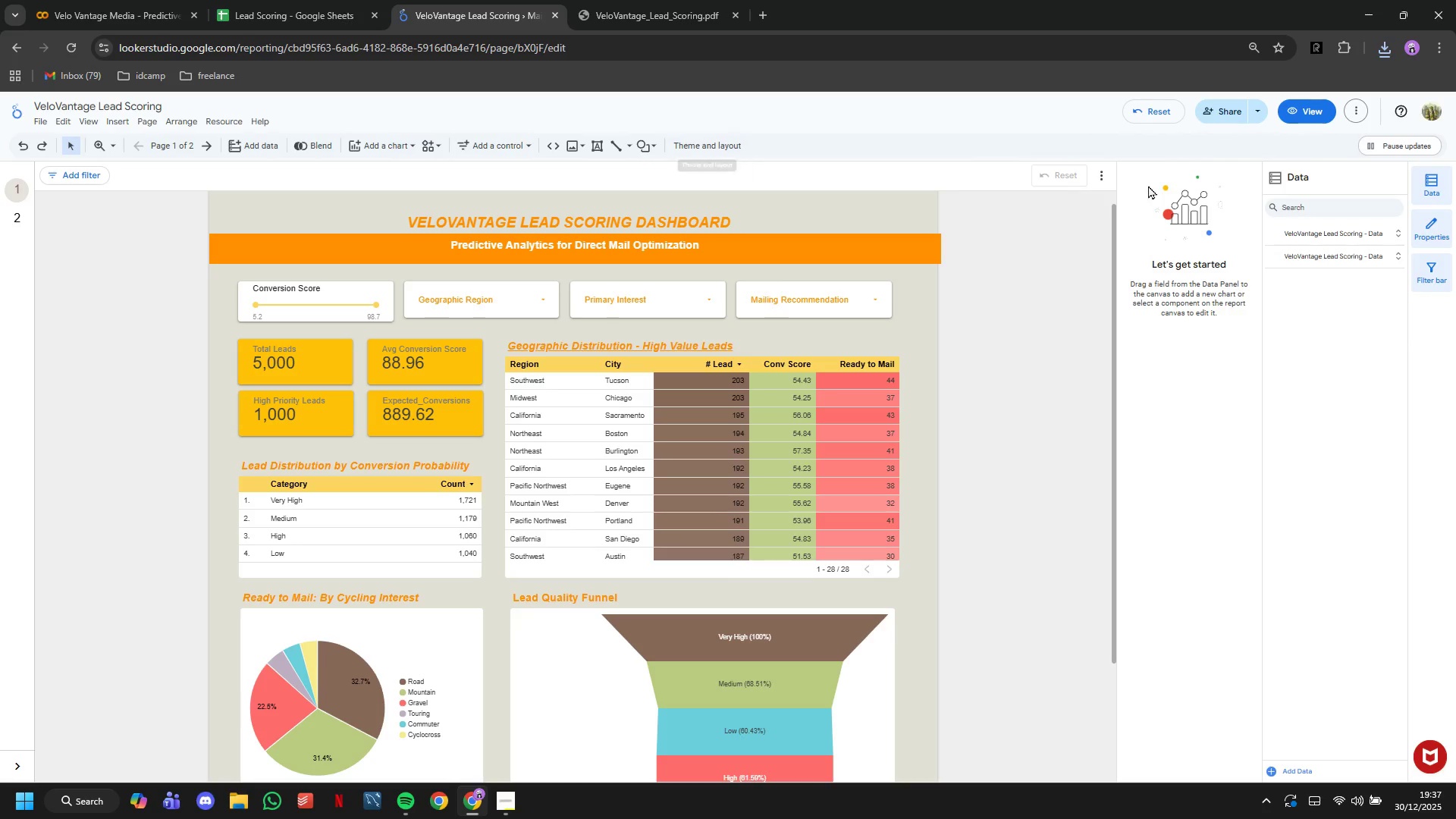 
left_click([325, 0])
 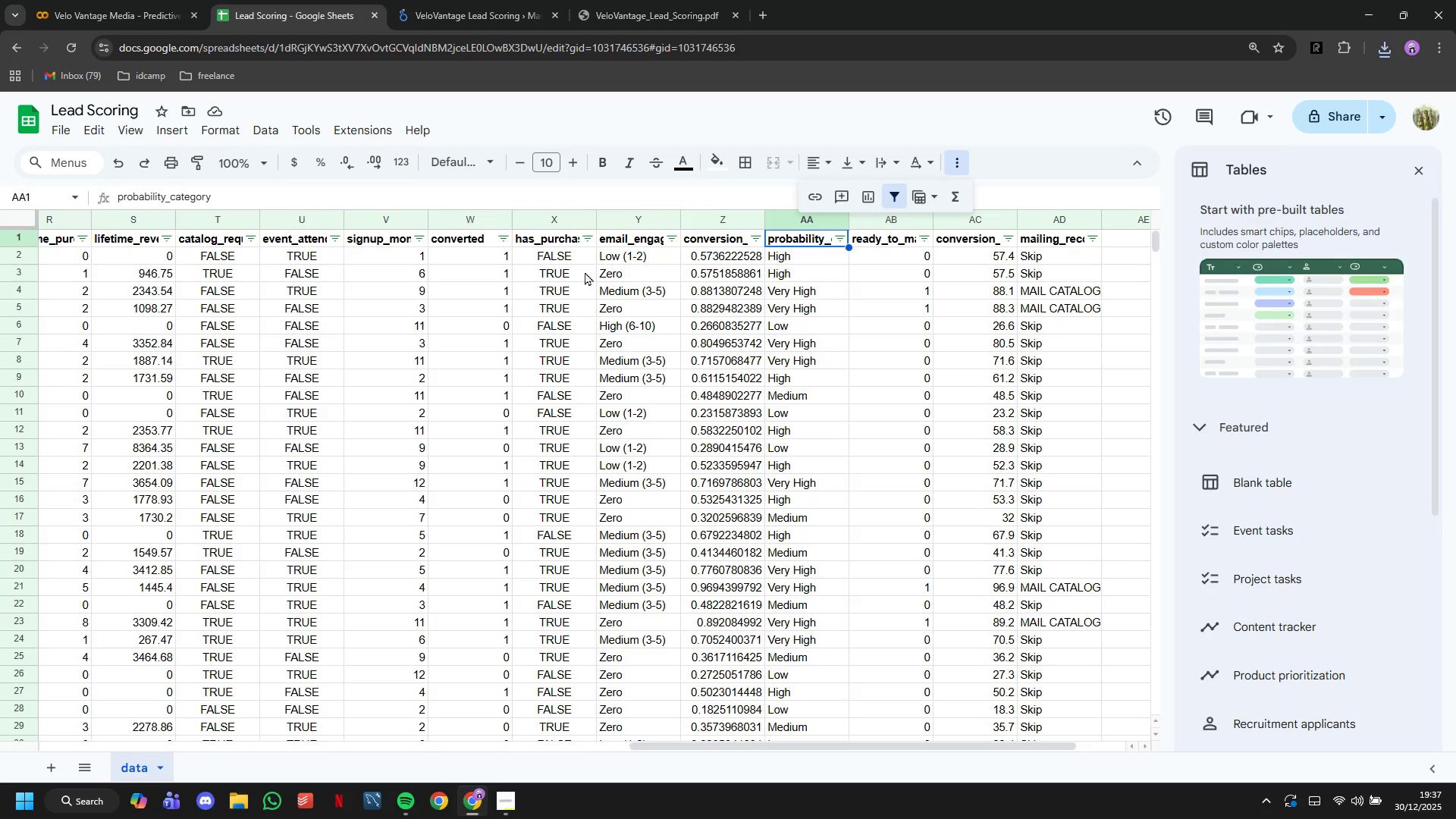 
left_click([155, 0])
 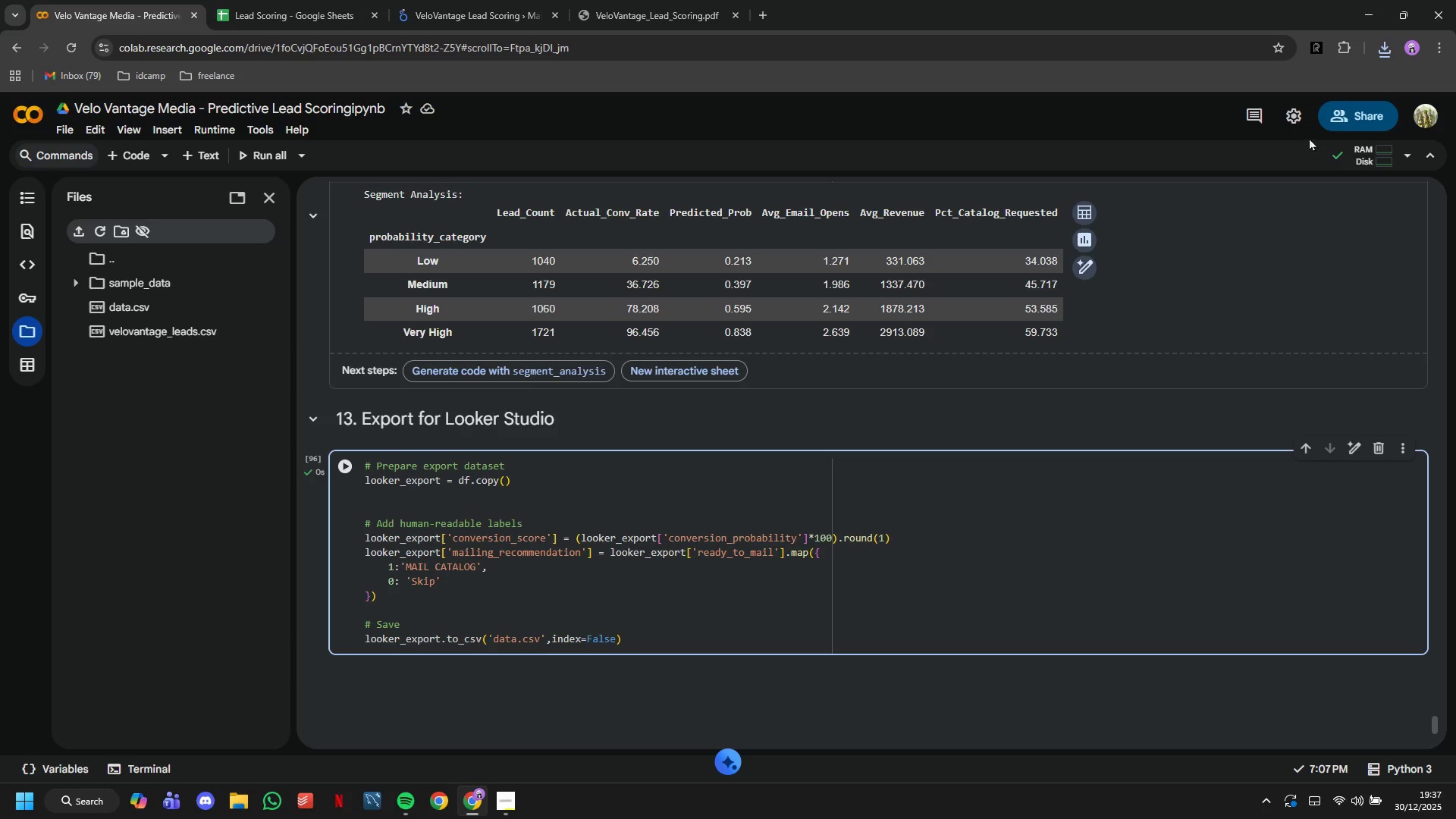 
left_click([1353, 110])
 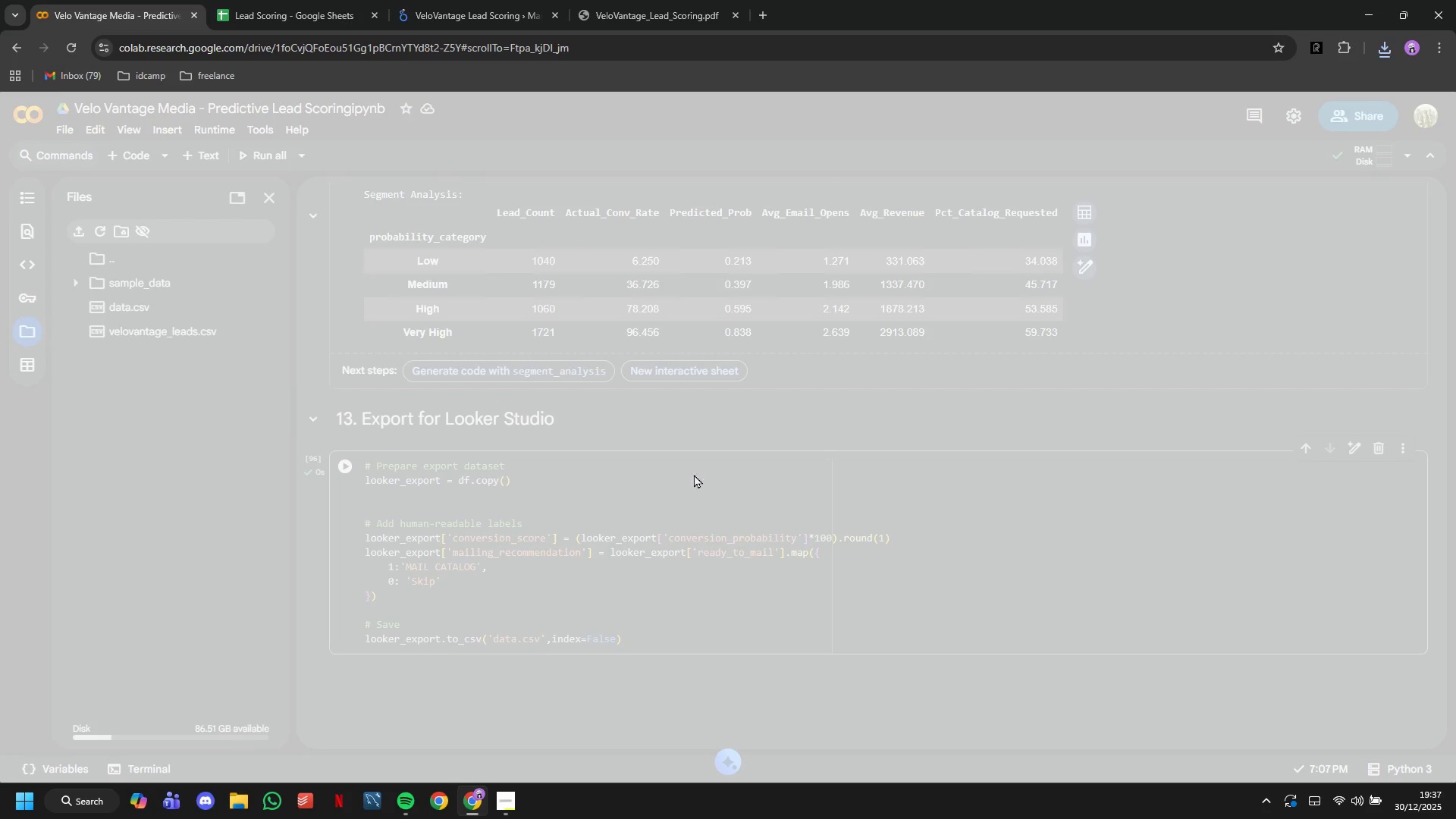 
left_click([620, 609])
 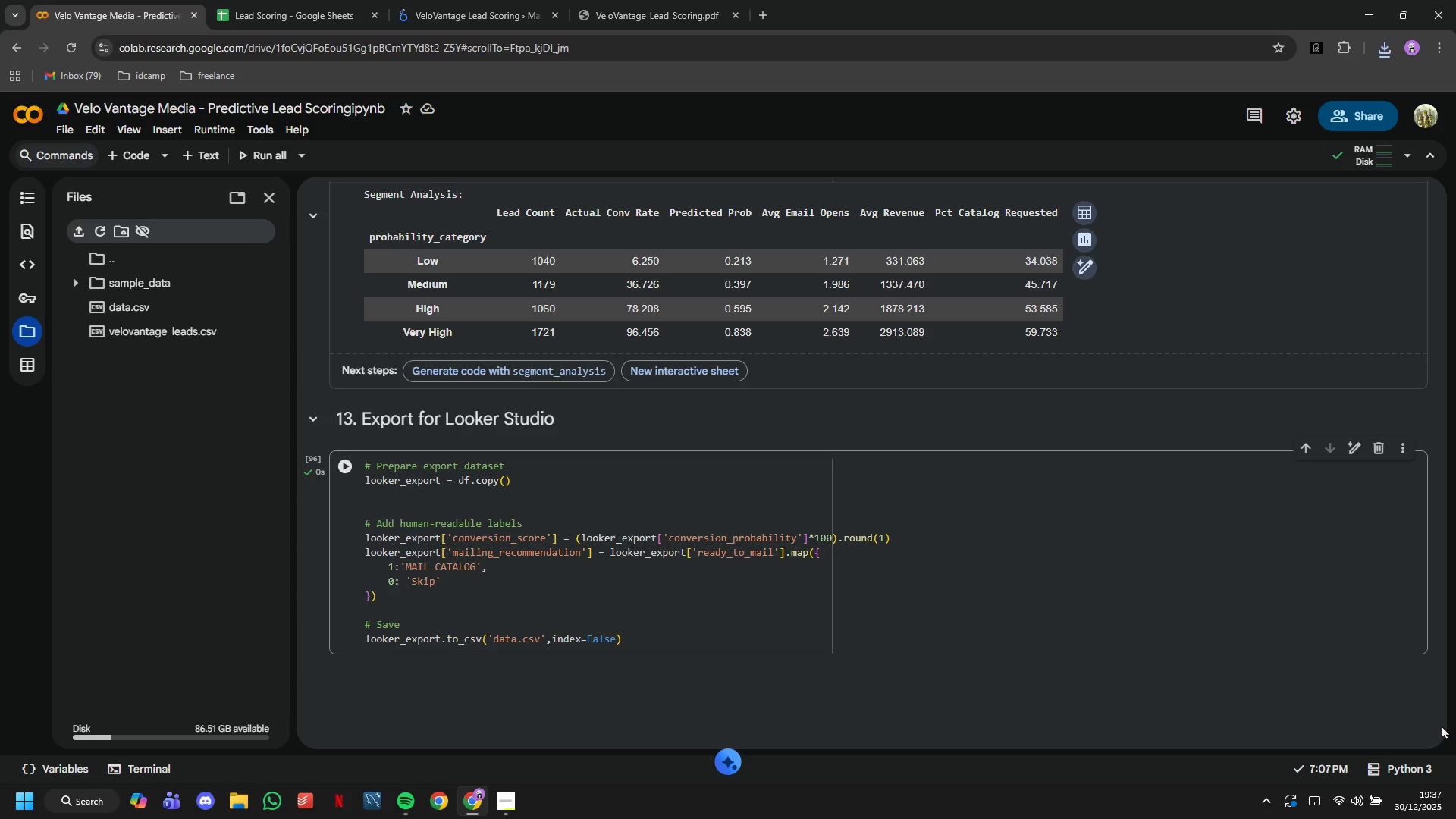 
left_click_drag(start_coordinate=[1437, 723], to_coordinate=[1411, 150])
 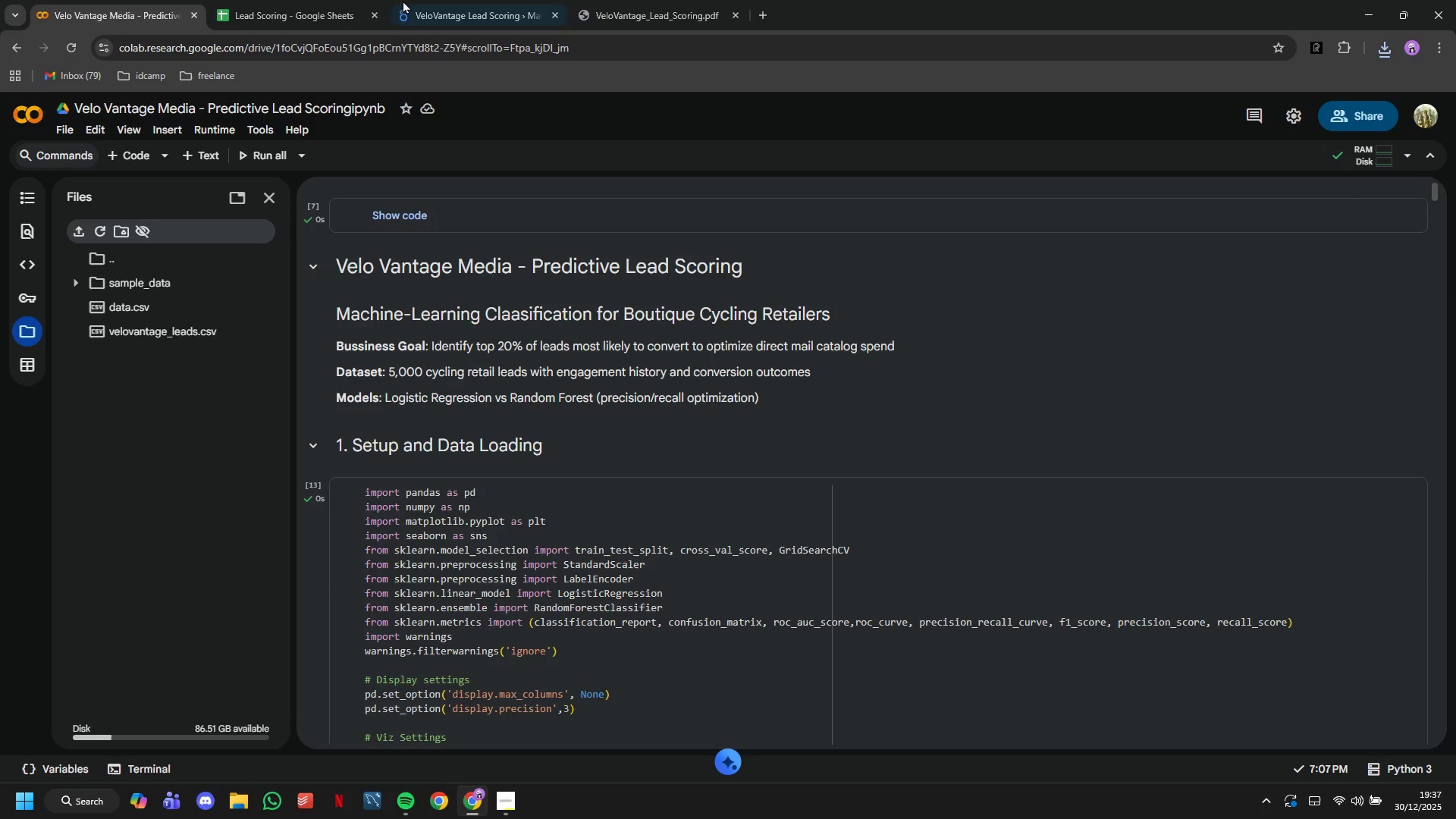 
left_click([377, 0])
 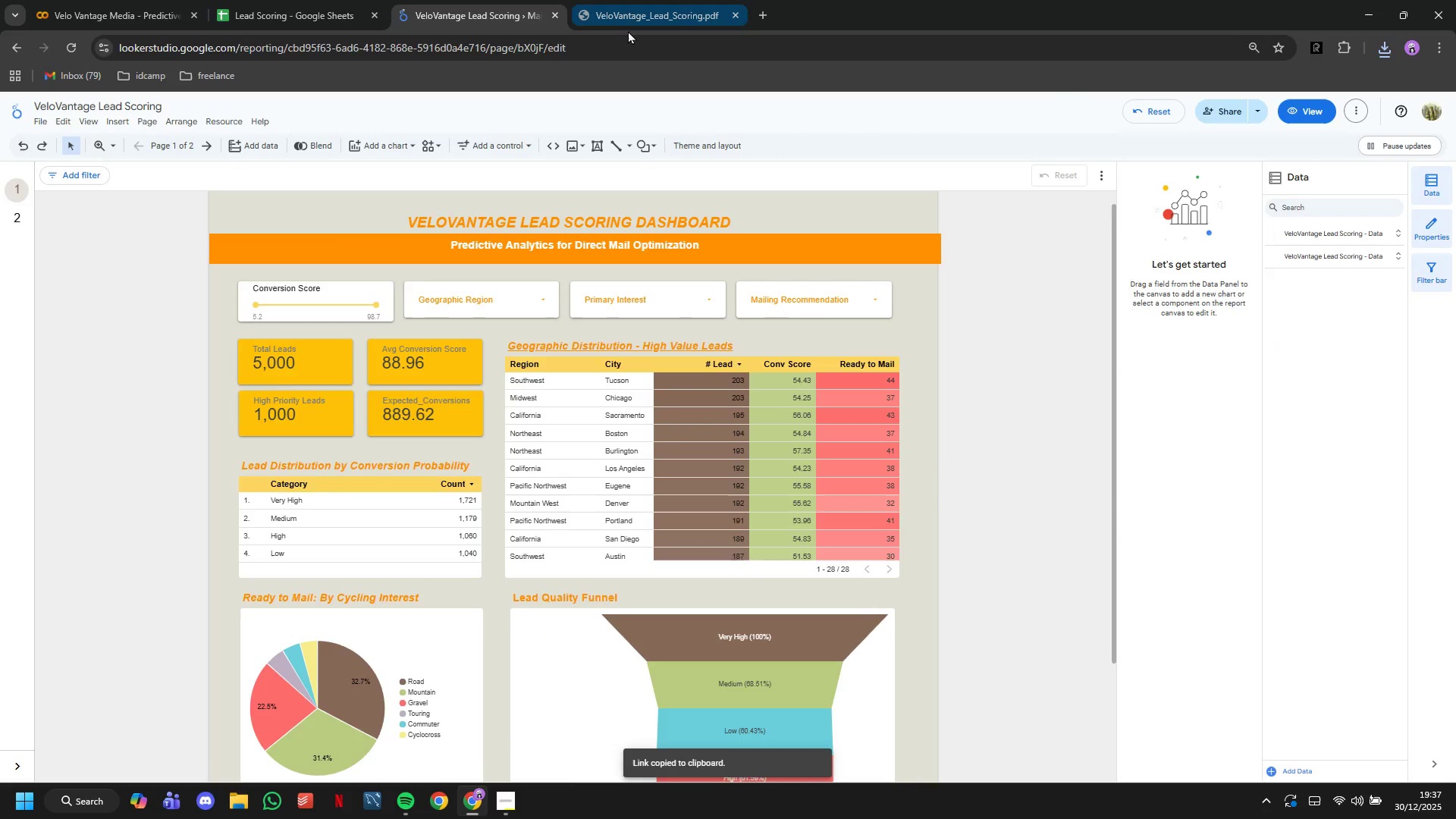 
double_click([628, 30])
 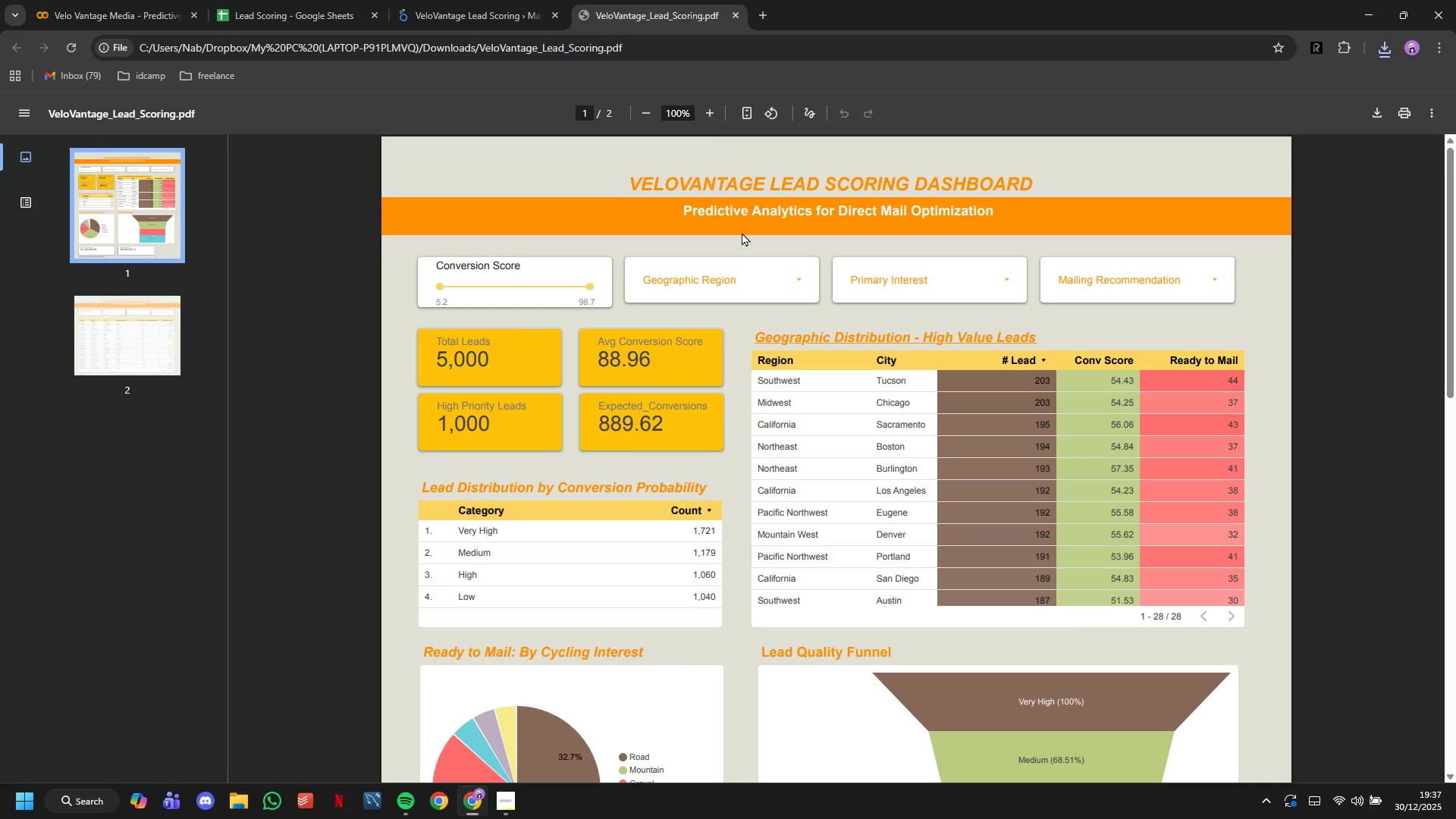 
scroll: coordinate [748, 278], scroll_direction: down, amount: 8.0
 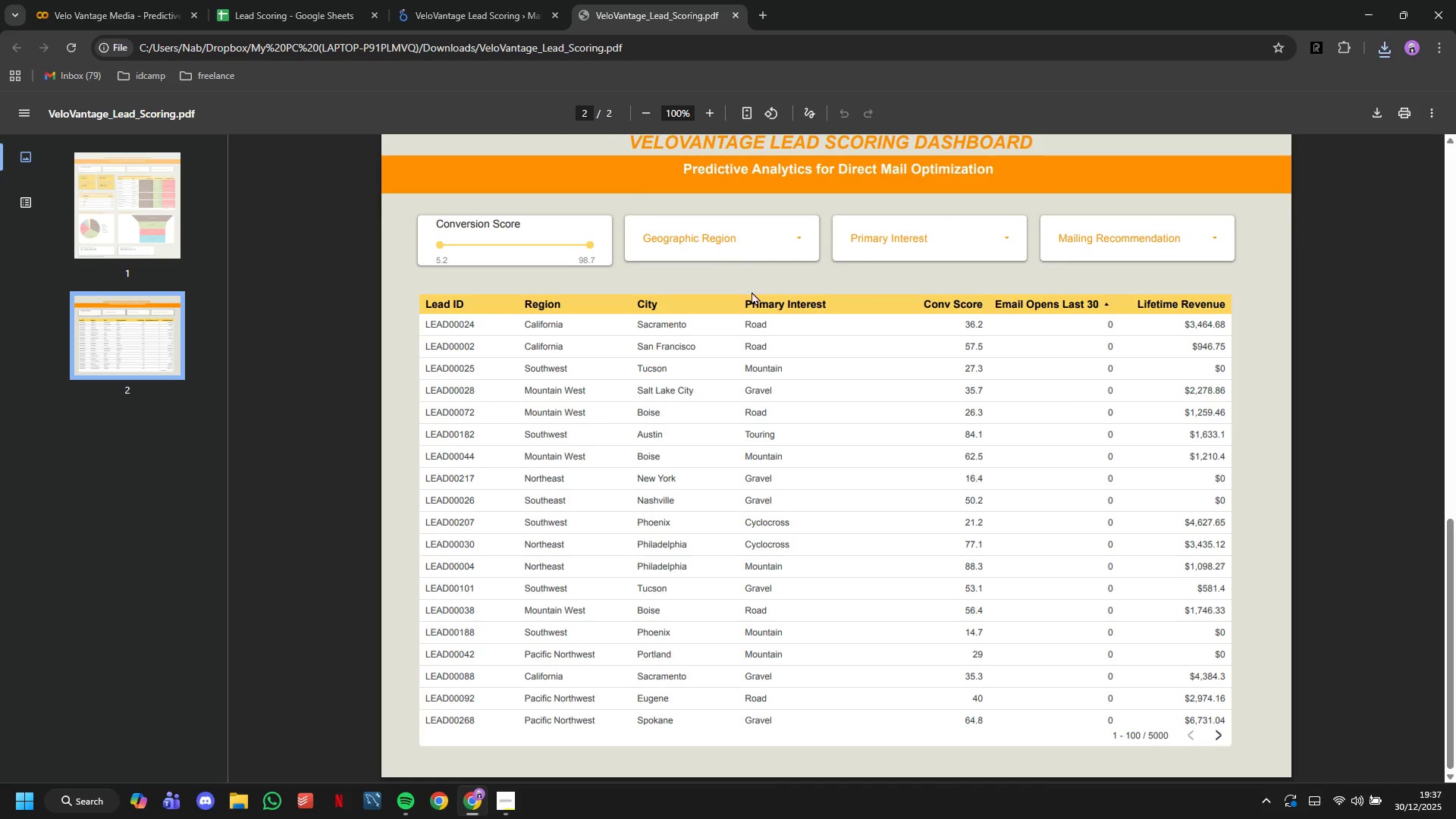 
scroll: coordinate [949, 587], scroll_direction: none, amount: 0.0
 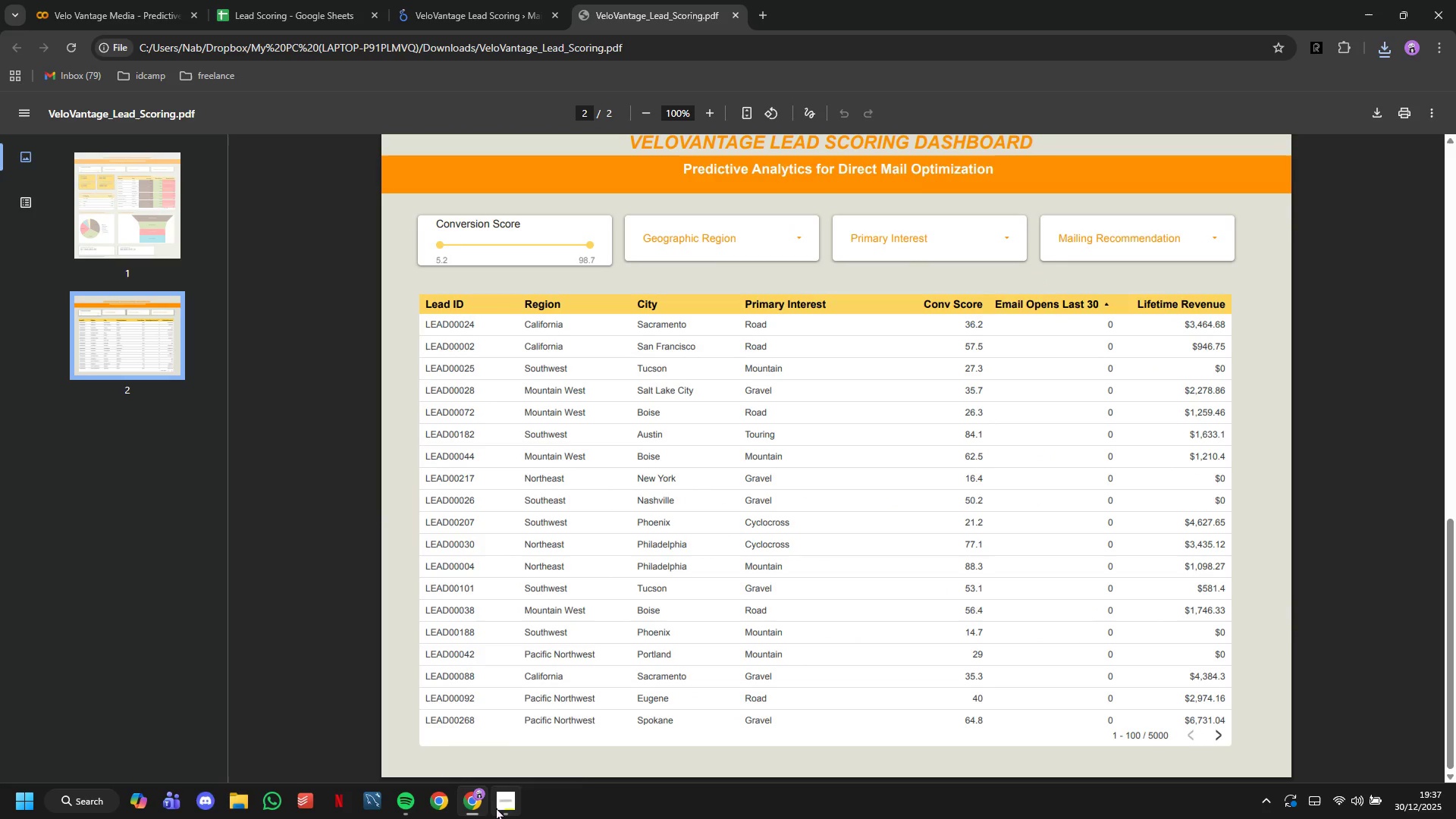 
left_click([504, 807])